 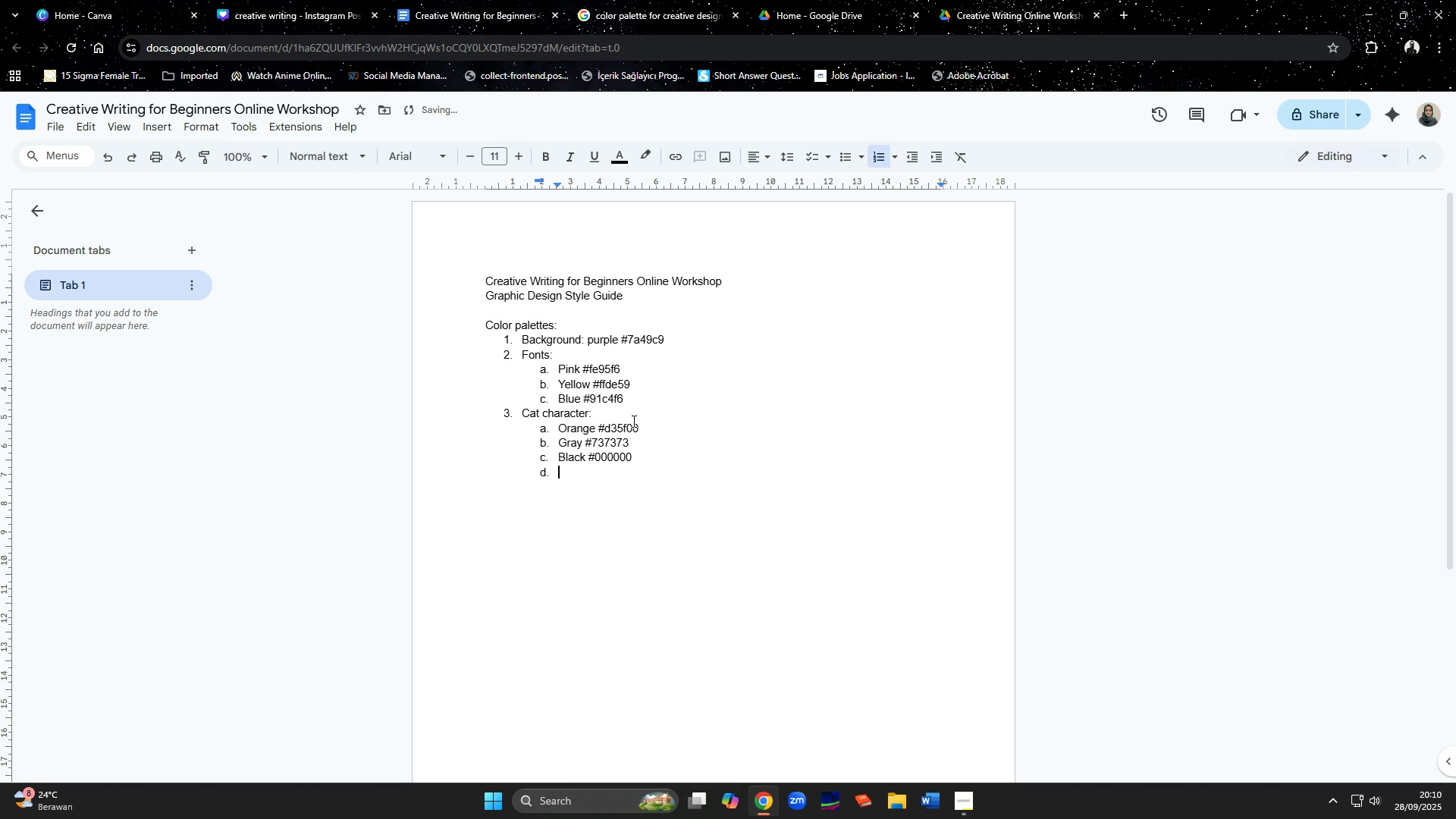 
key(Enter)
 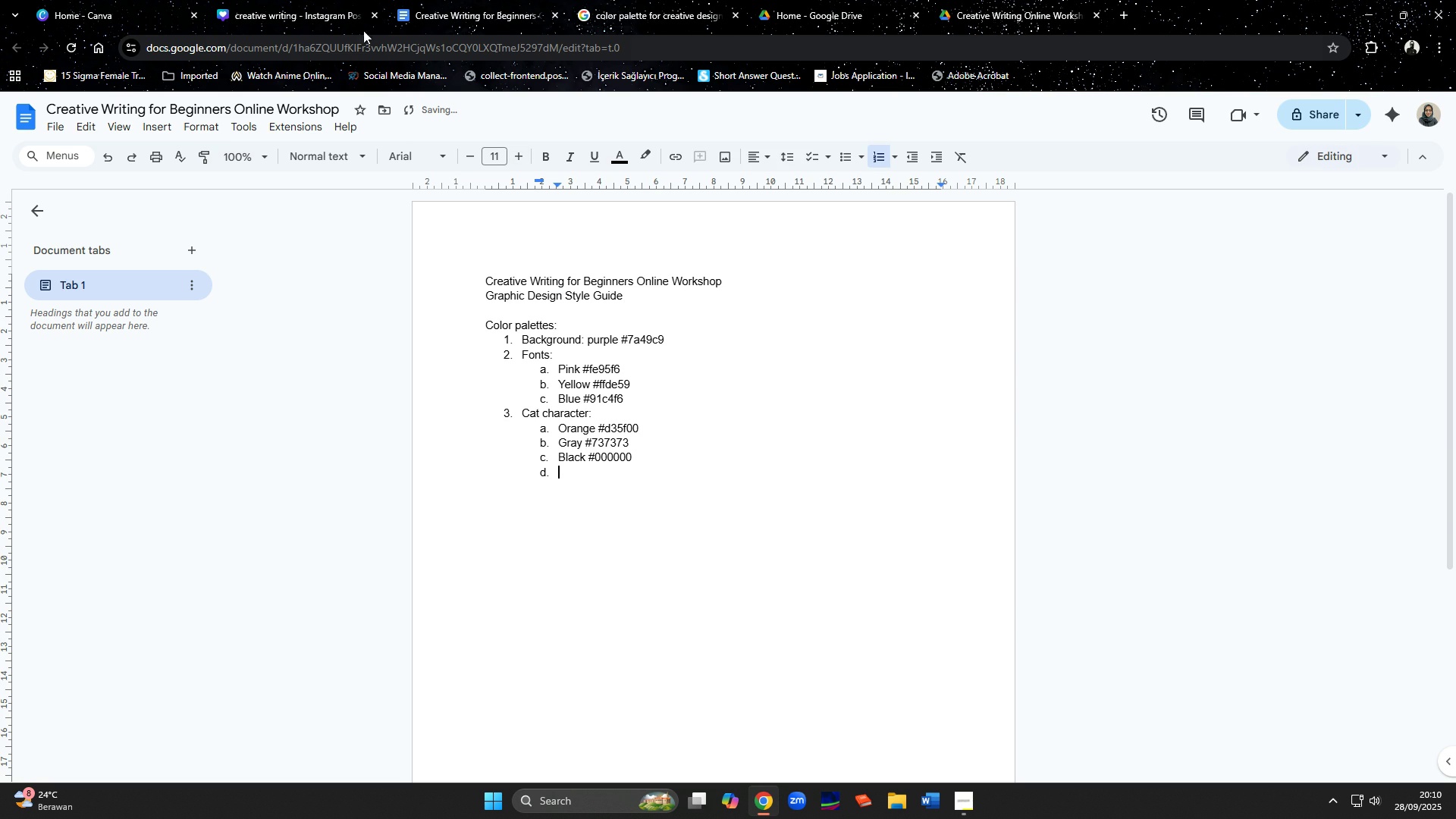 
left_click([322, 5])
 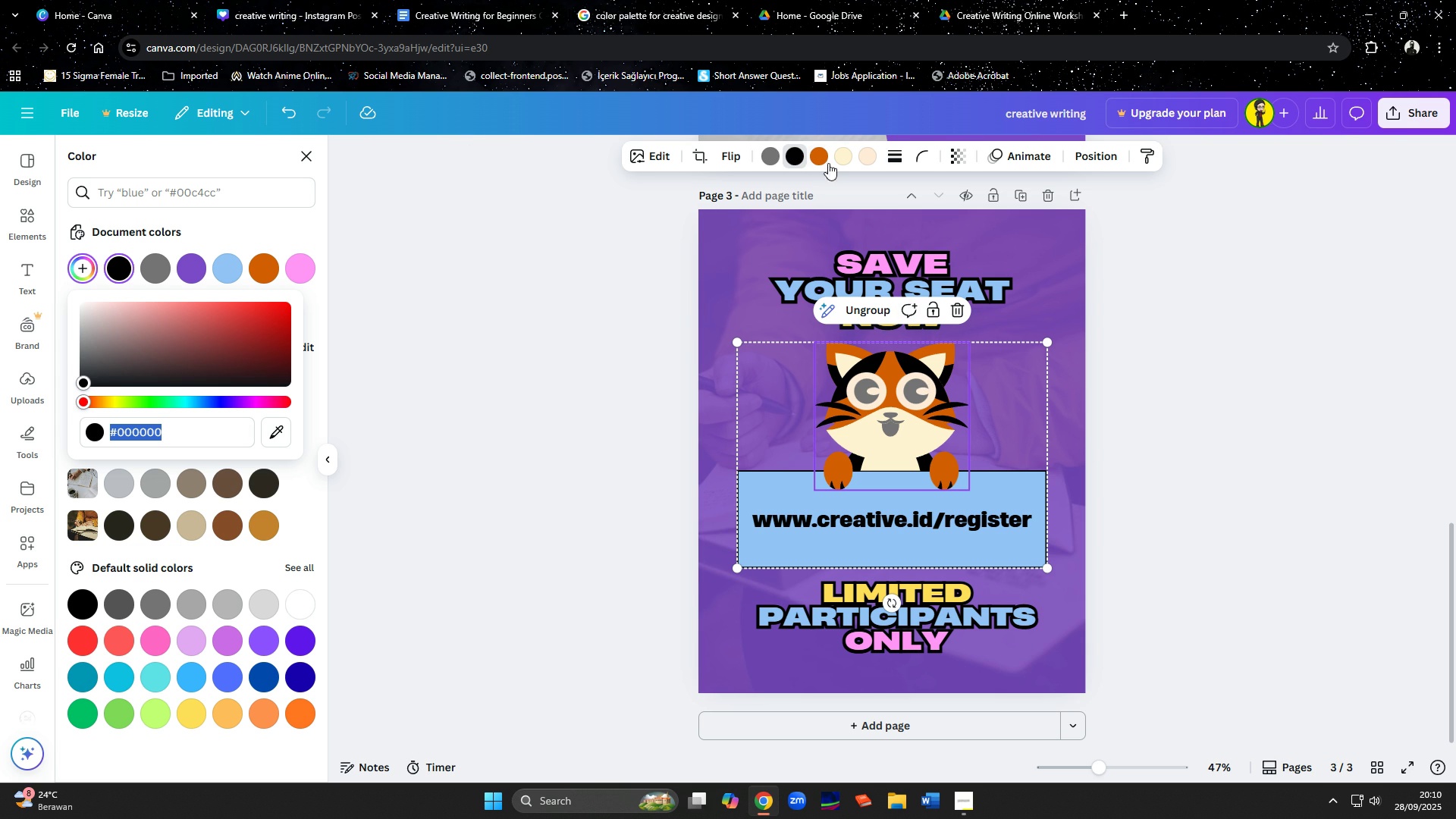 
left_click([838, 155])
 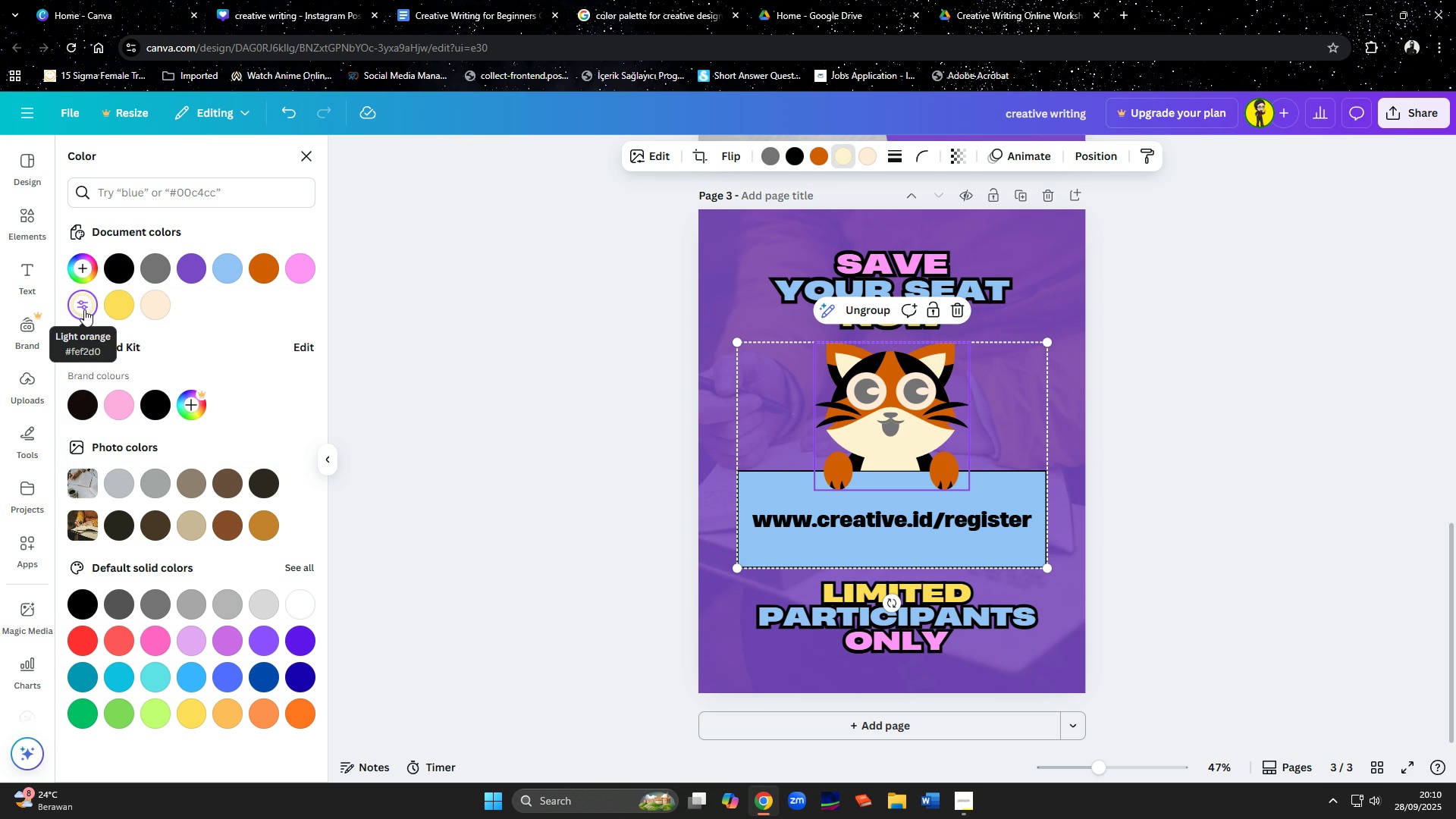 
left_click([84, 308])
 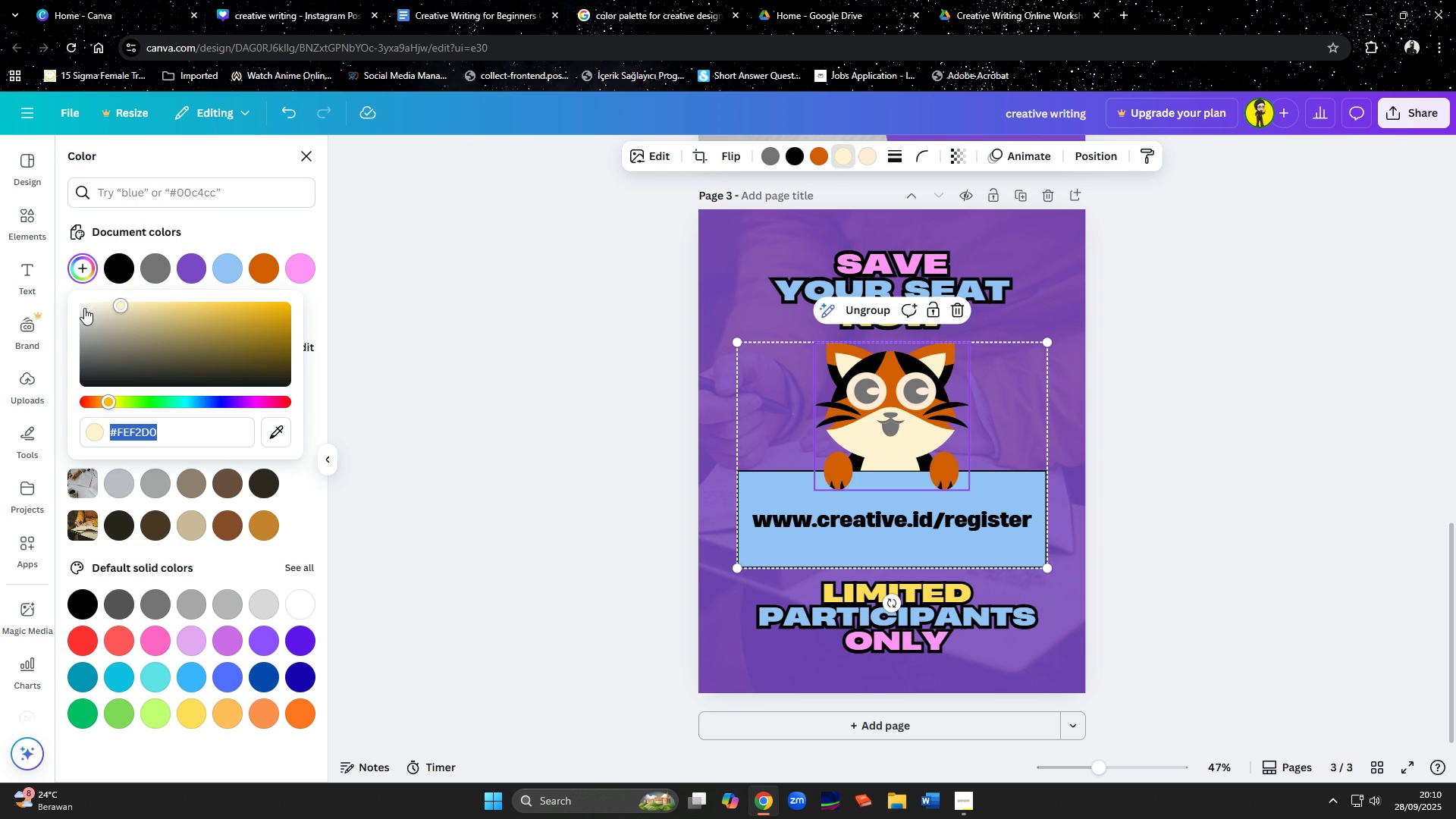 
left_click([84, 308])